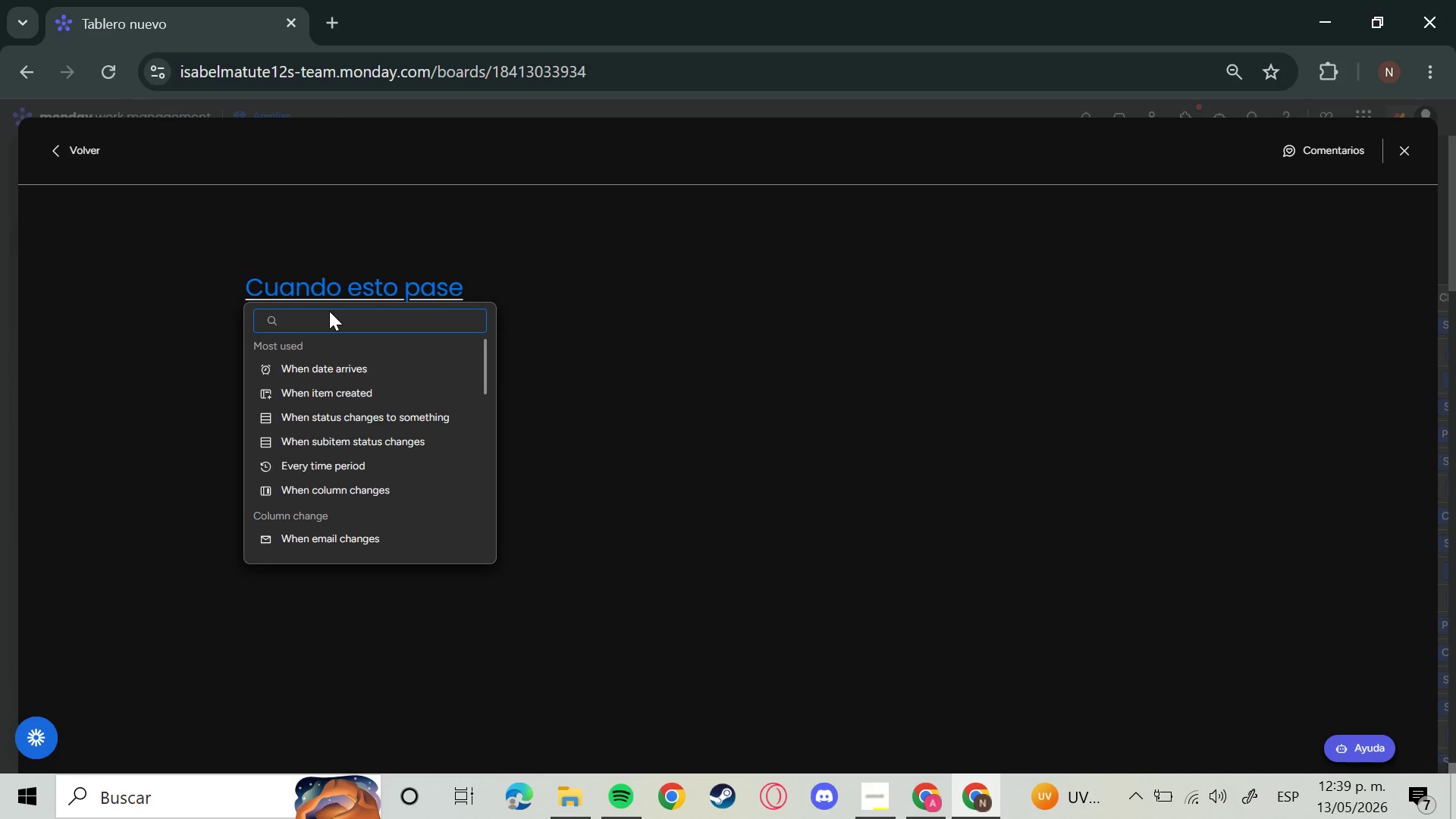 
type(tag)
key(Backspace)
key(Backspace)
key(Backspace)
key(Backspace)
key(Backspace)
 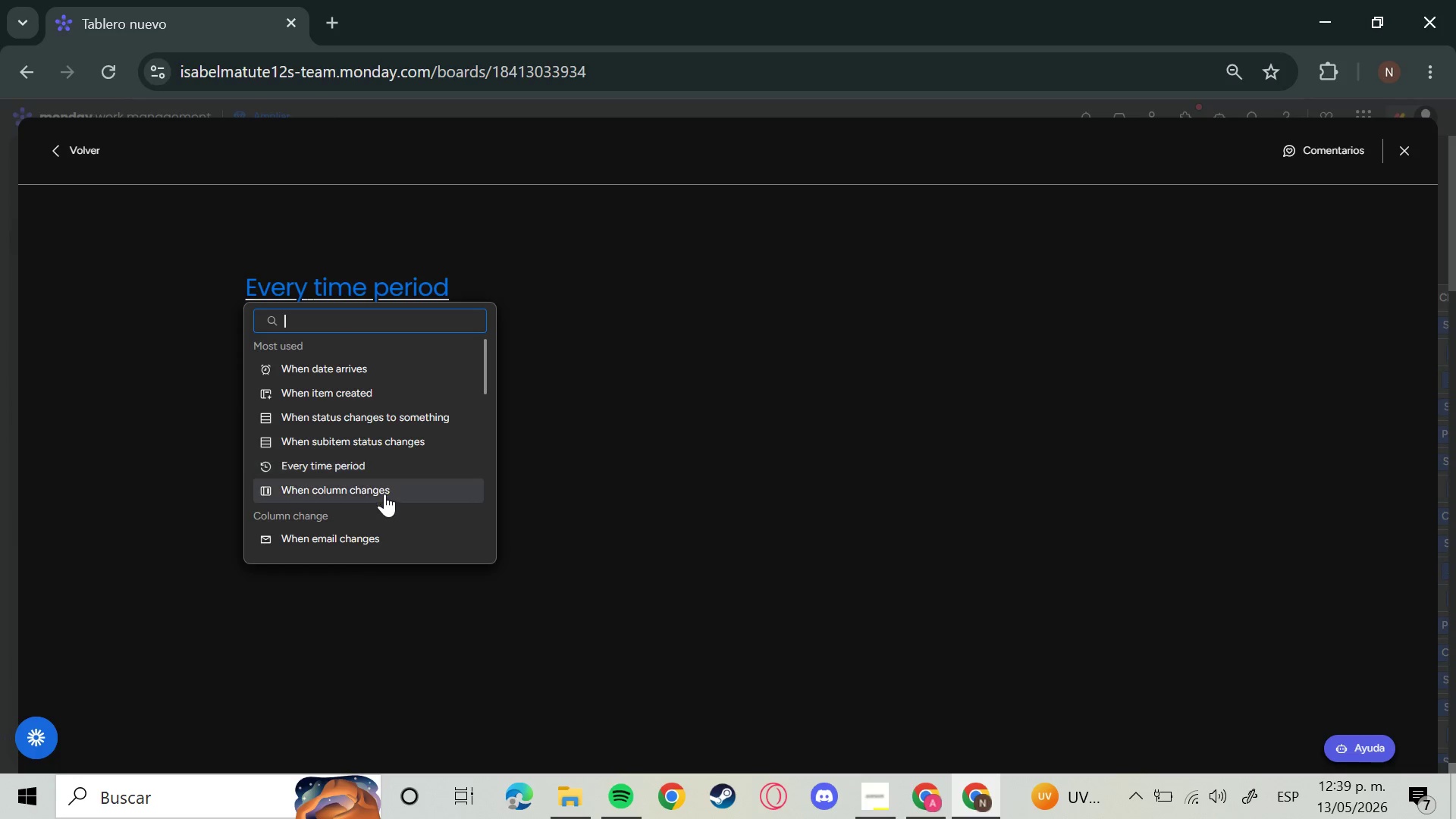 
left_click([381, 498])
 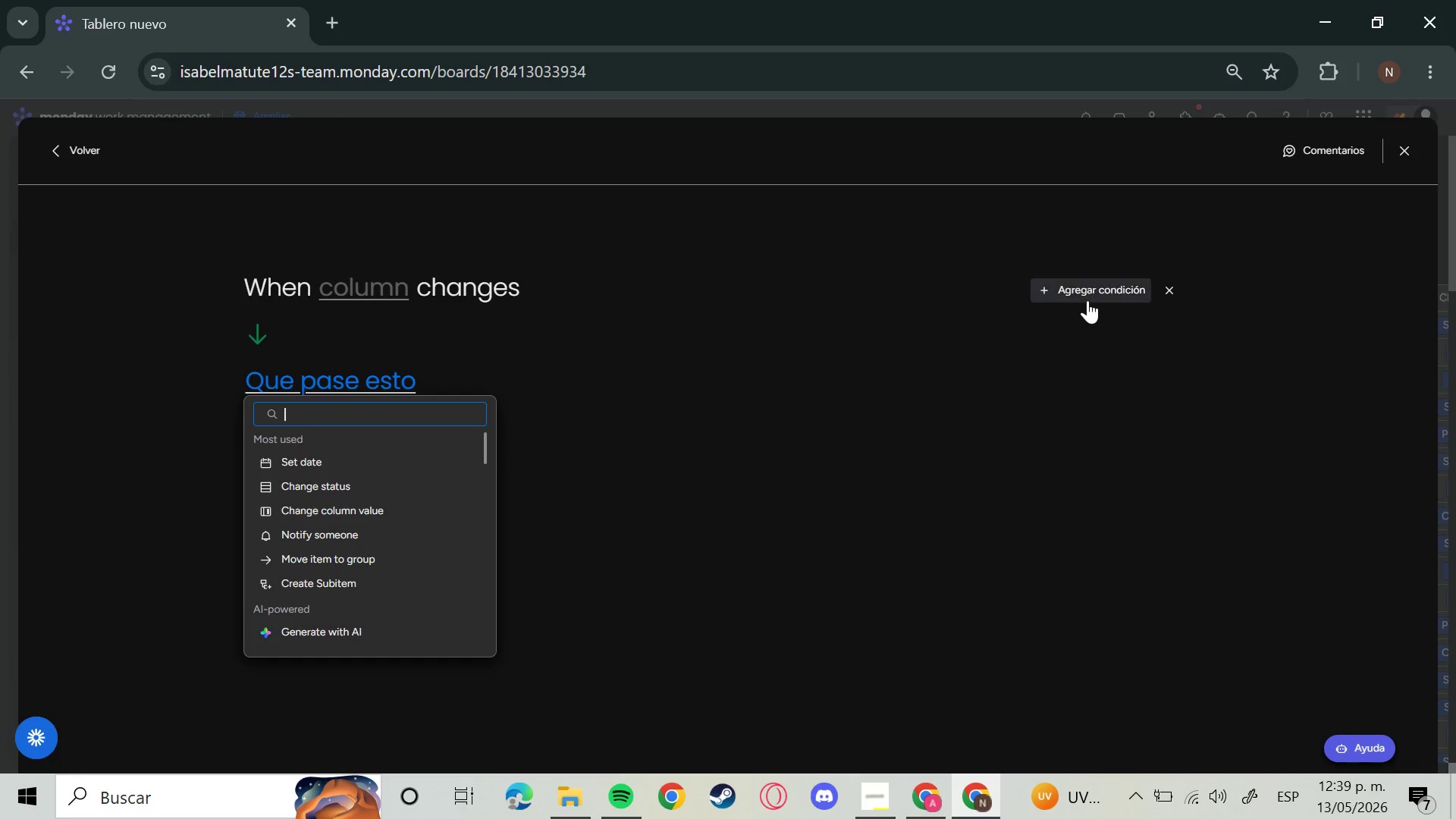 
left_click([1083, 306])
 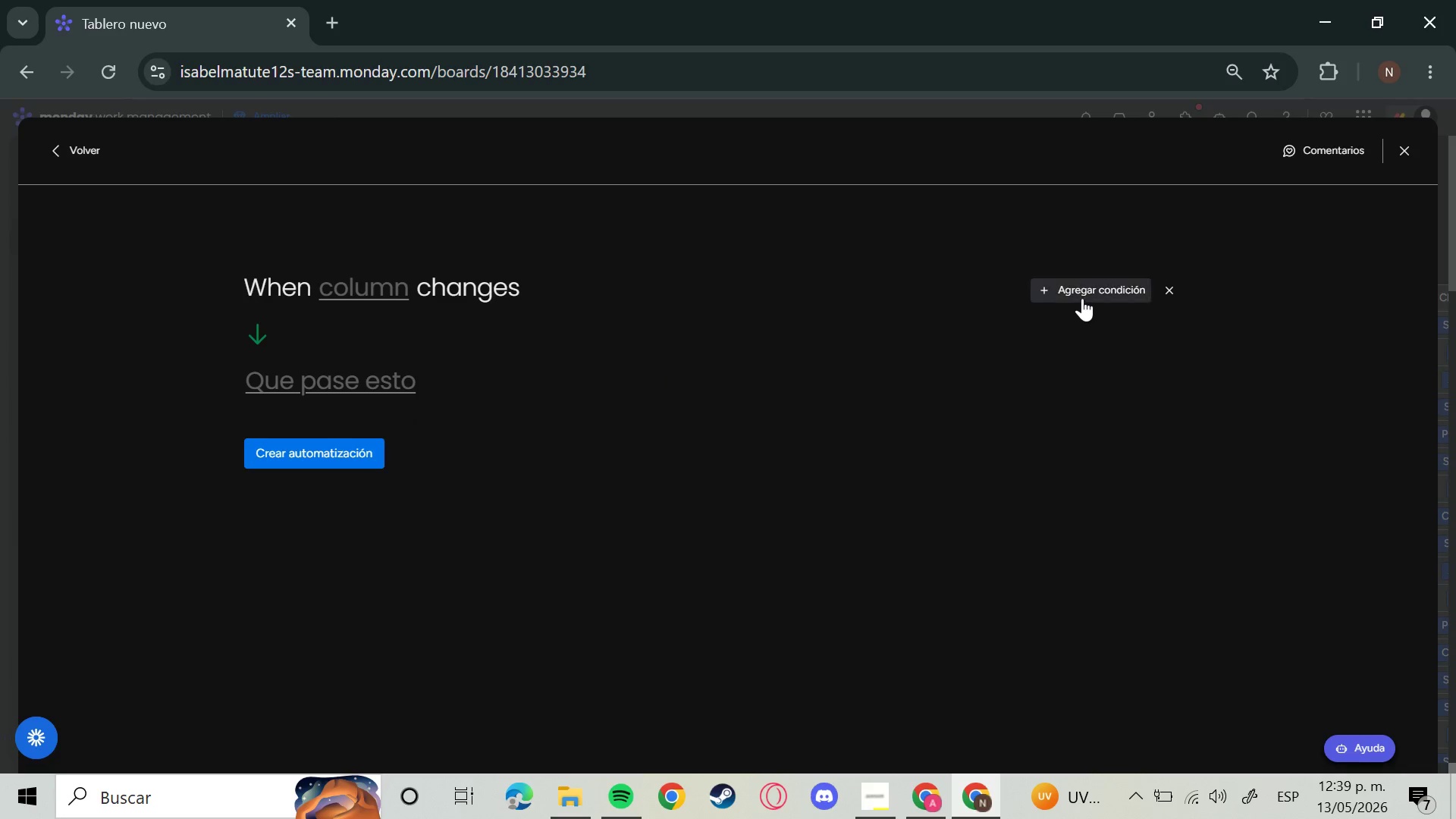 
left_click([1084, 293])
 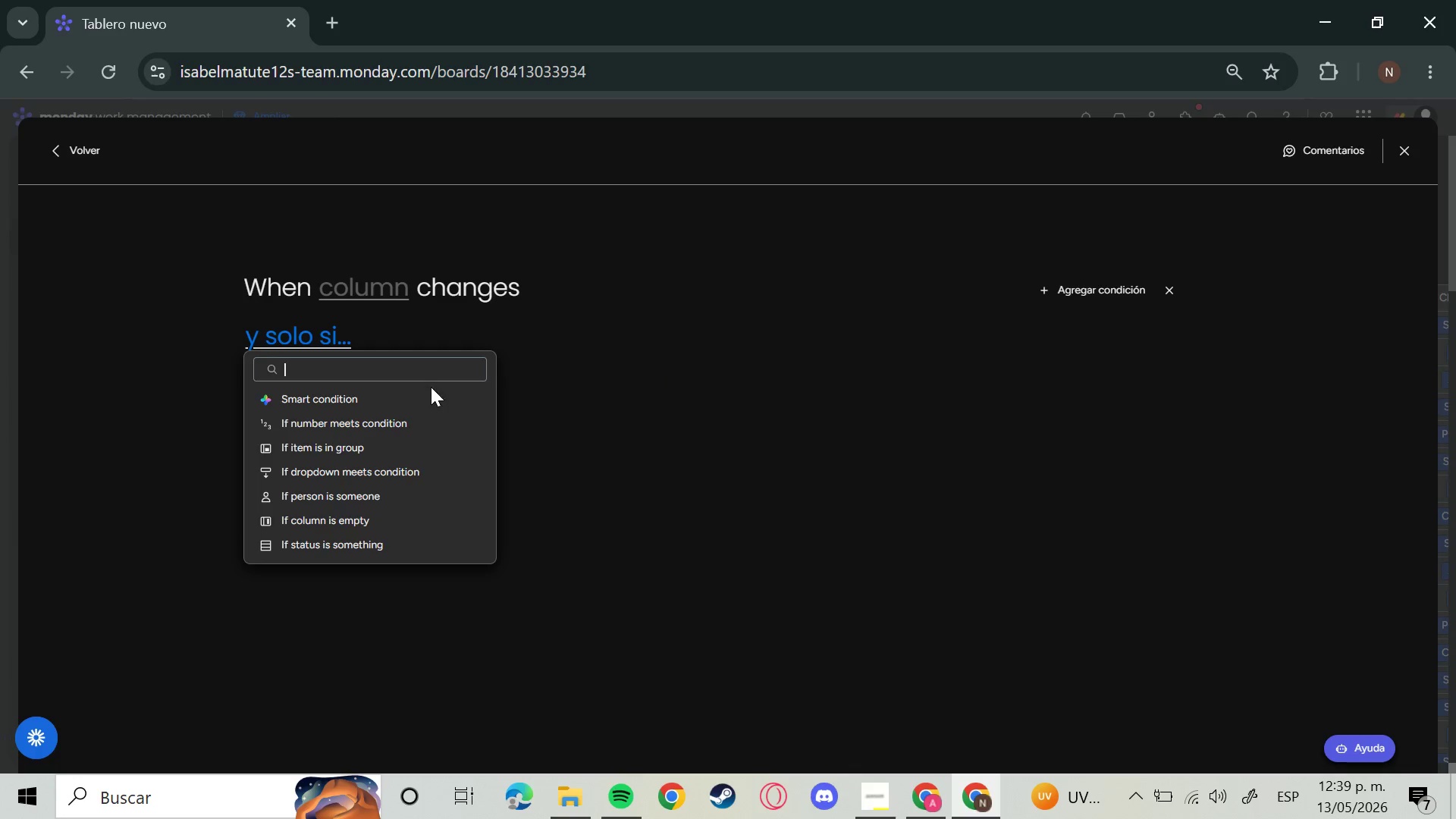 
left_click([423, 405])
 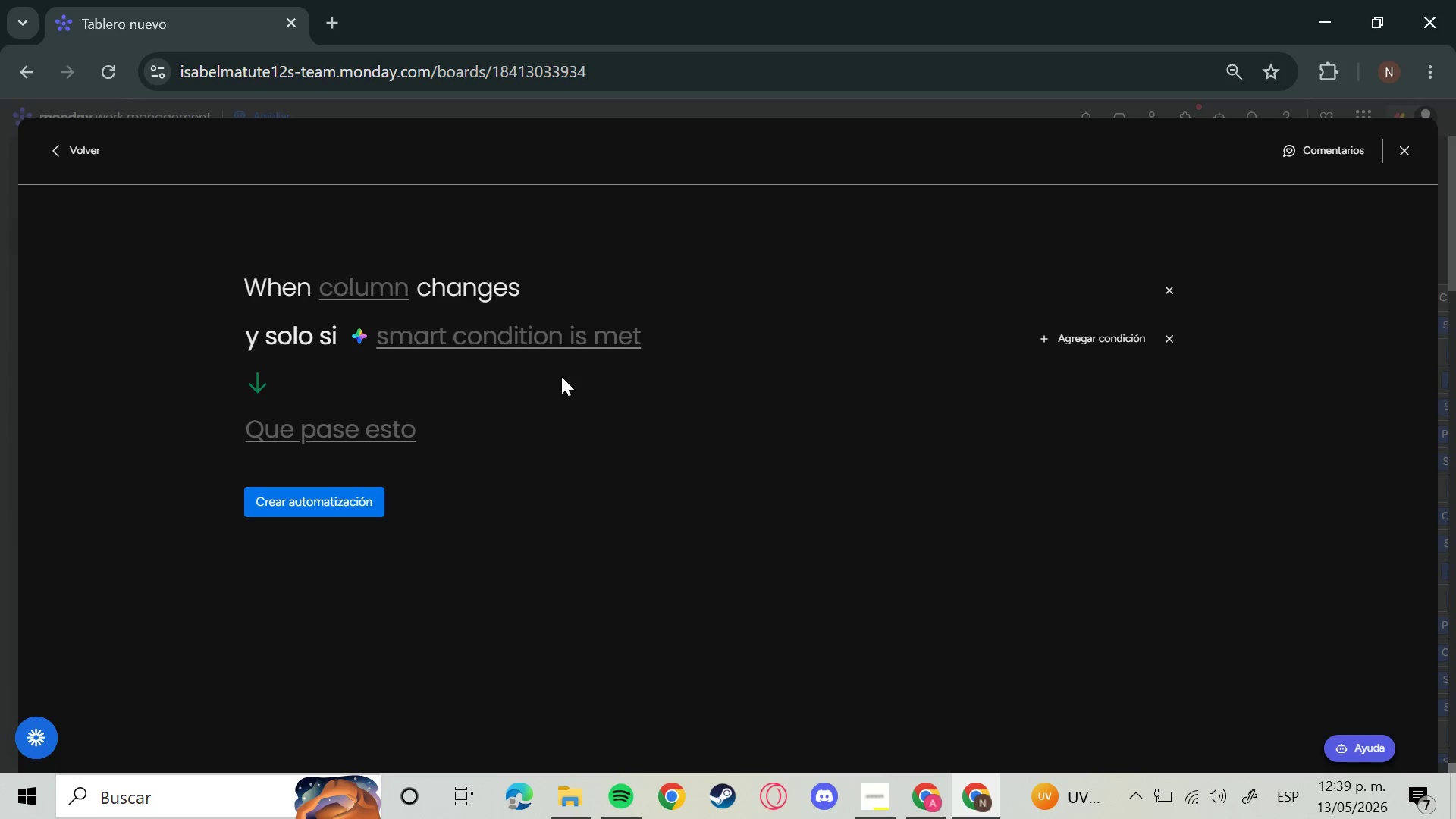 
left_click([426, 318])
 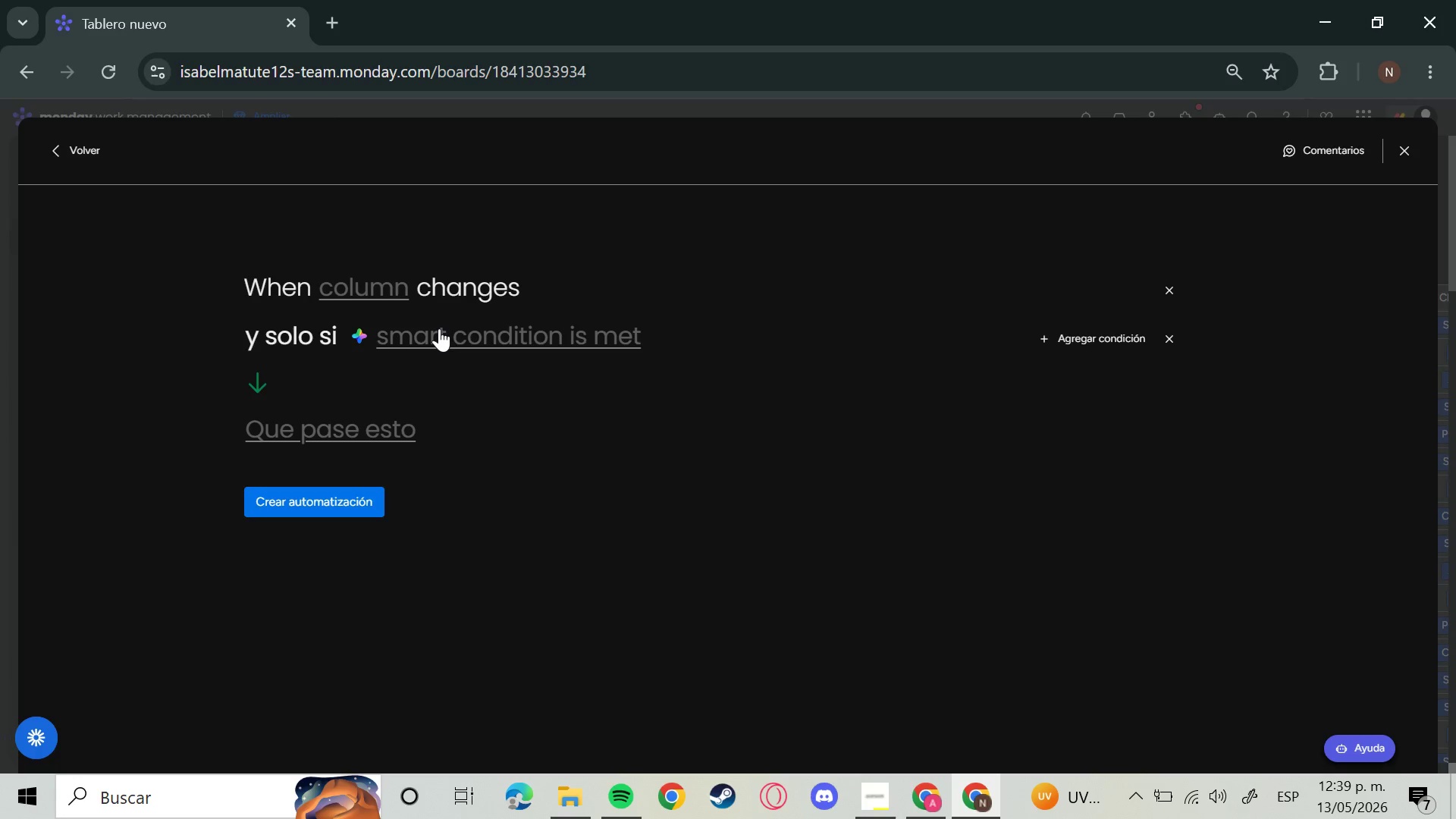 
left_click([439, 328])
 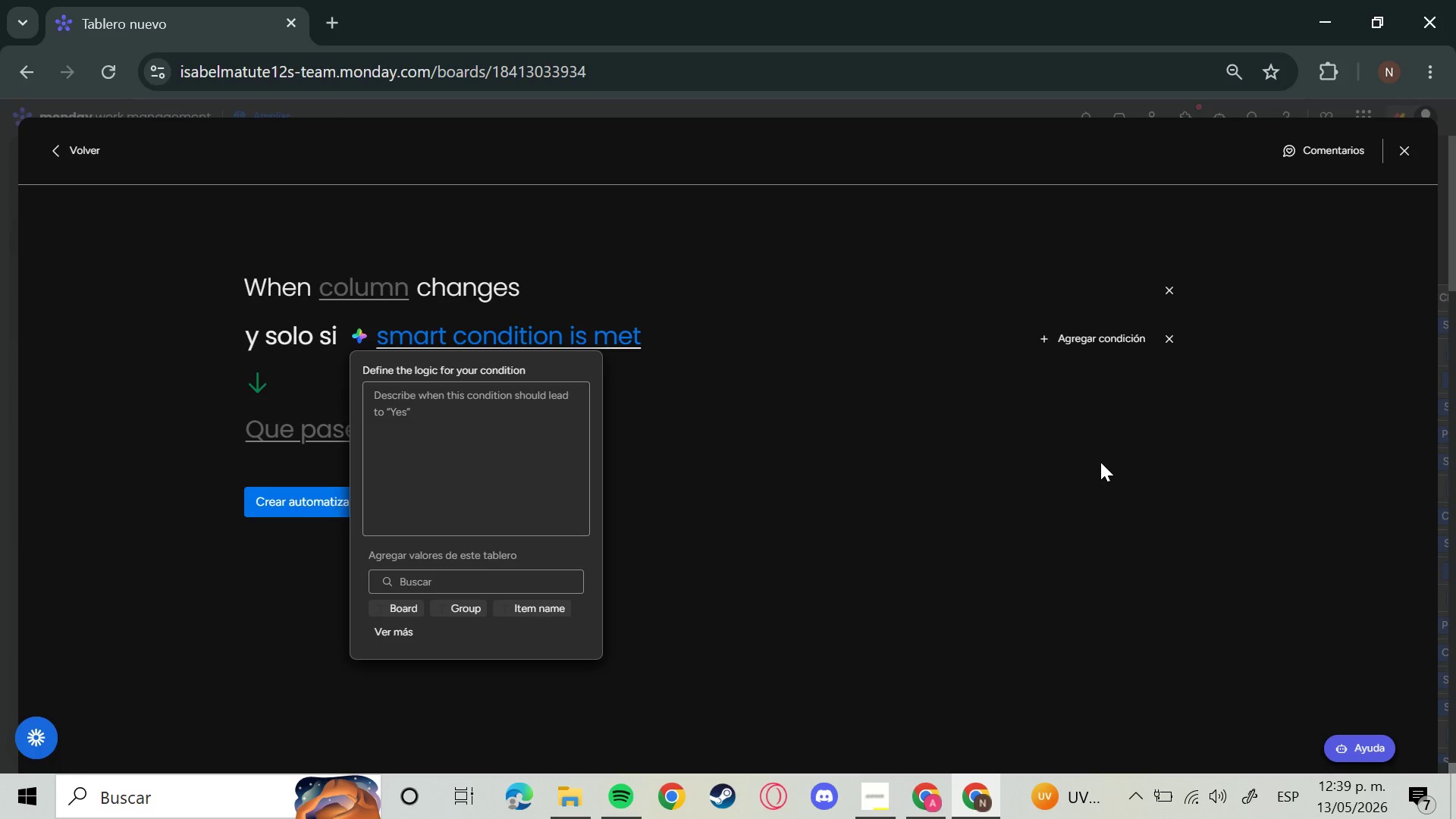 
wait(5.61)
 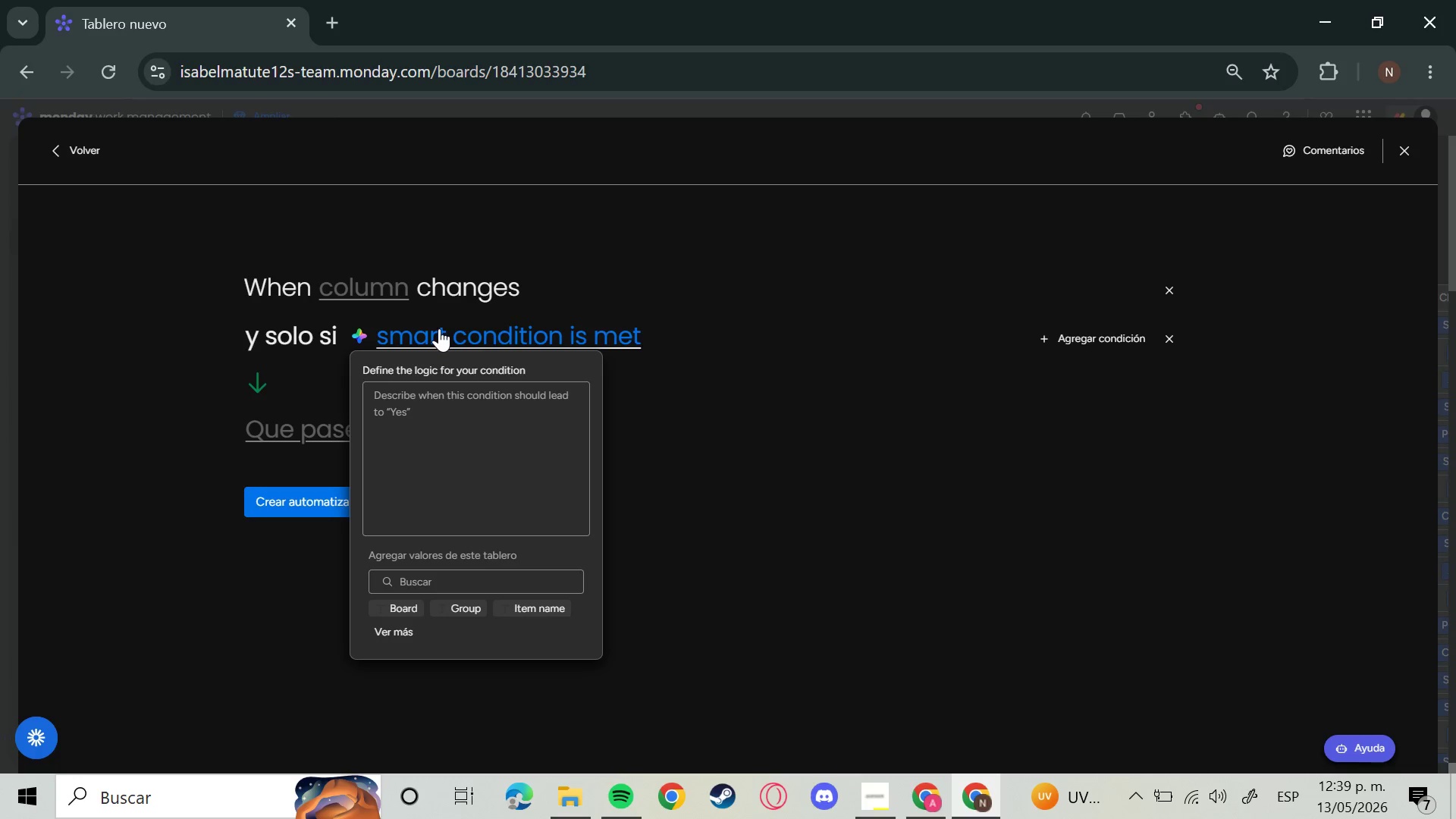 
left_click([1165, 339])
 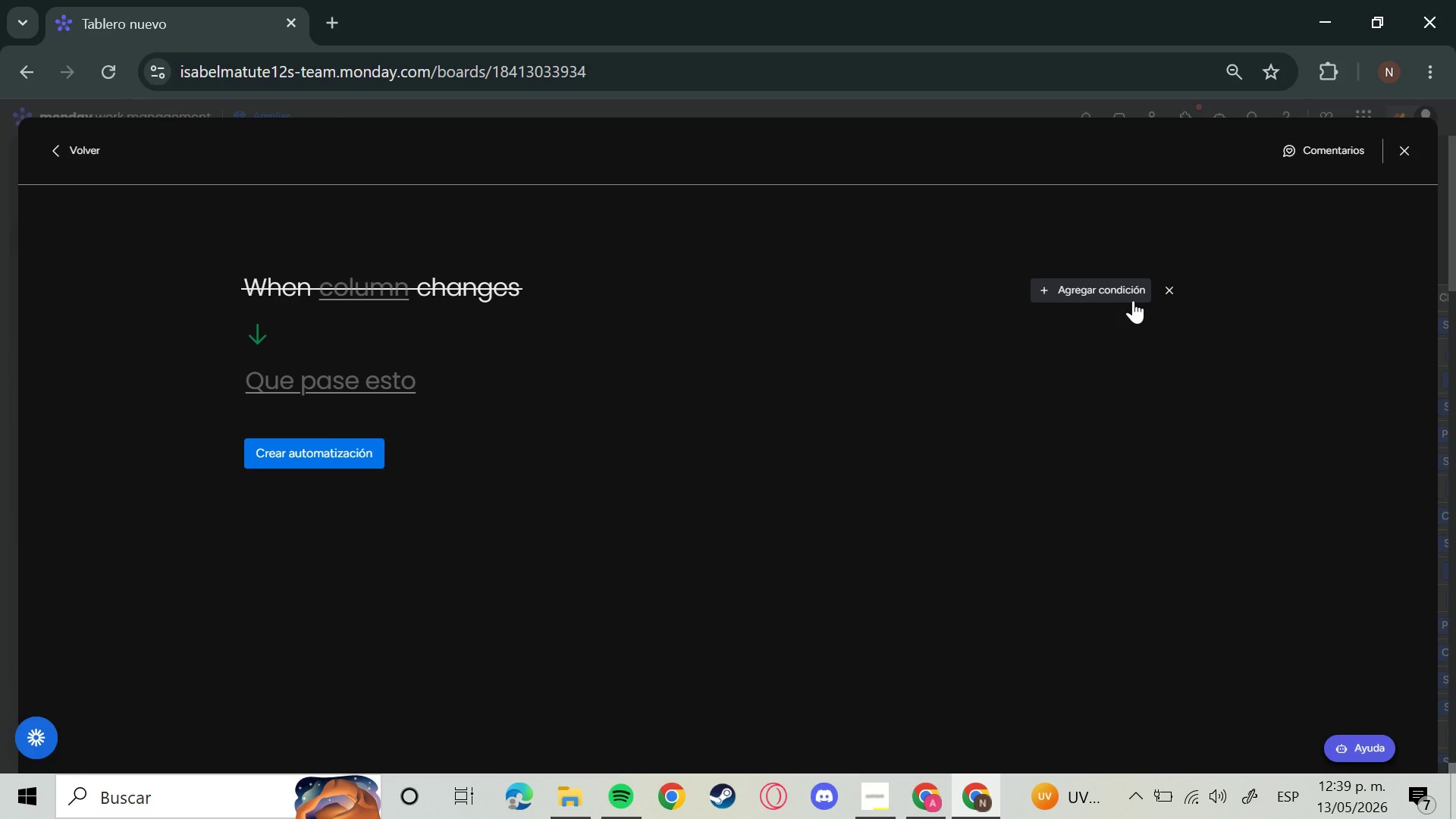 
left_click([1083, 293])
 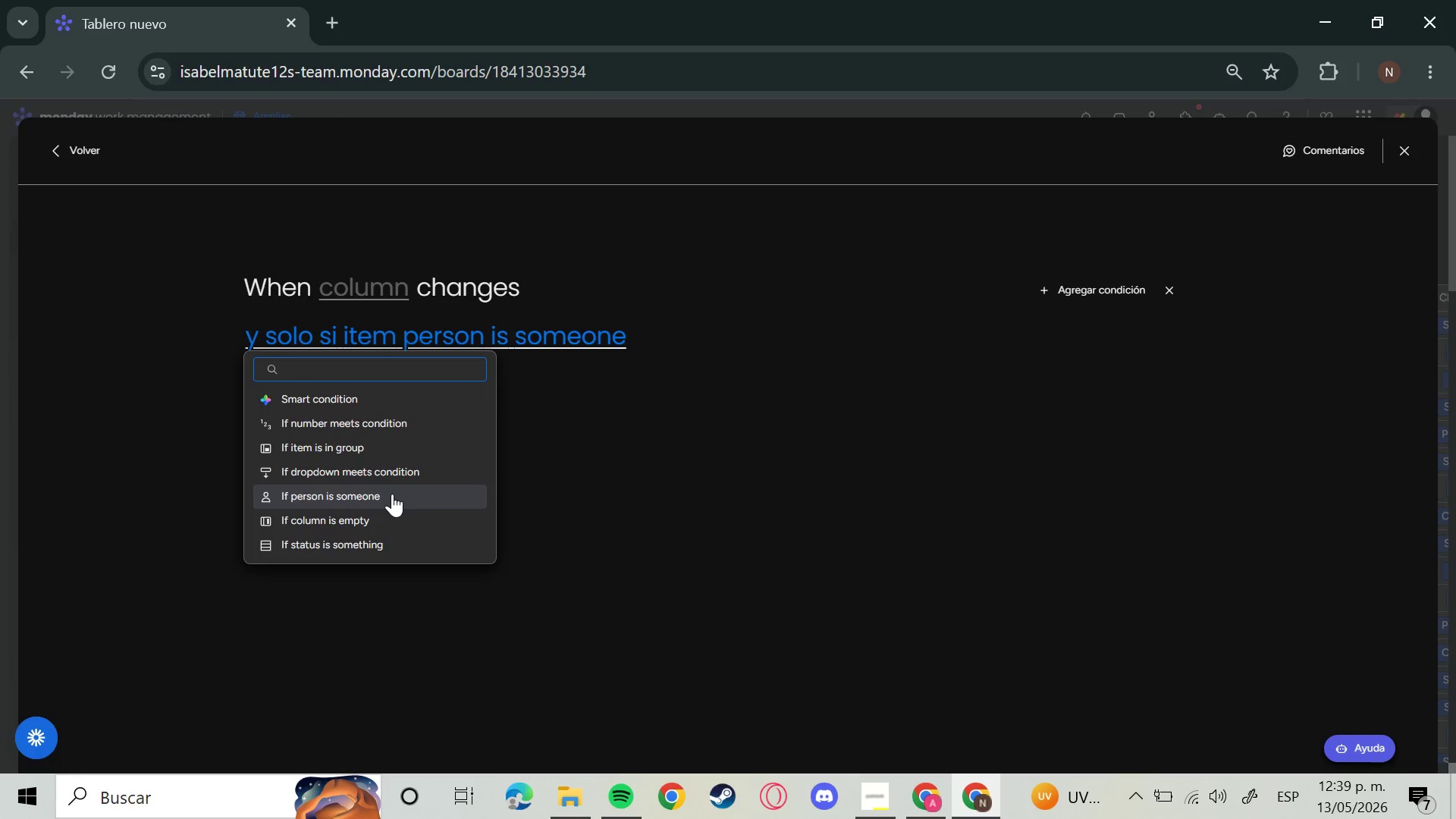 
type(tag)
 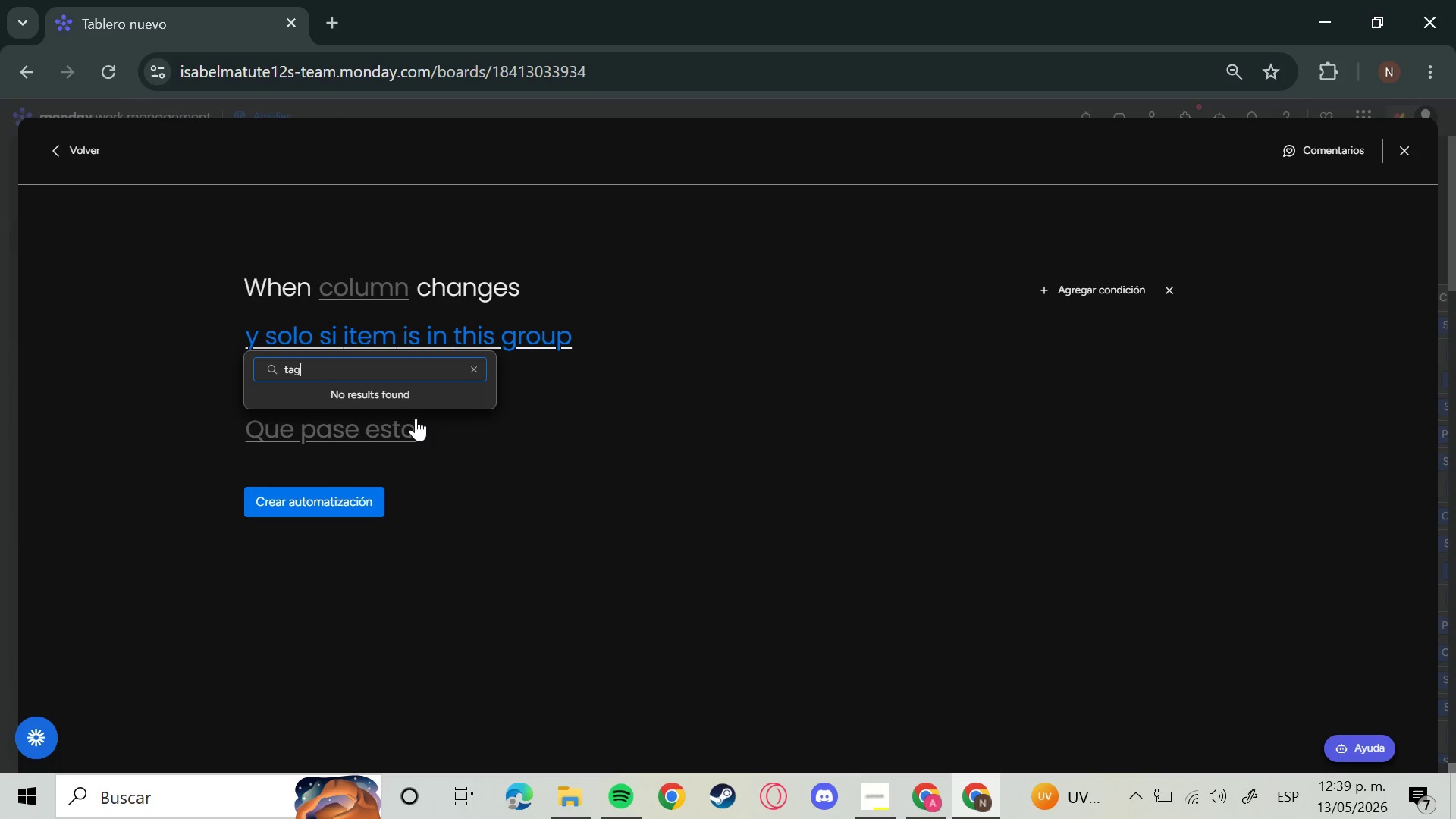 
key(Backspace)
key(Backspace)
key(Backspace)
key(Backspace)
type(dr)
 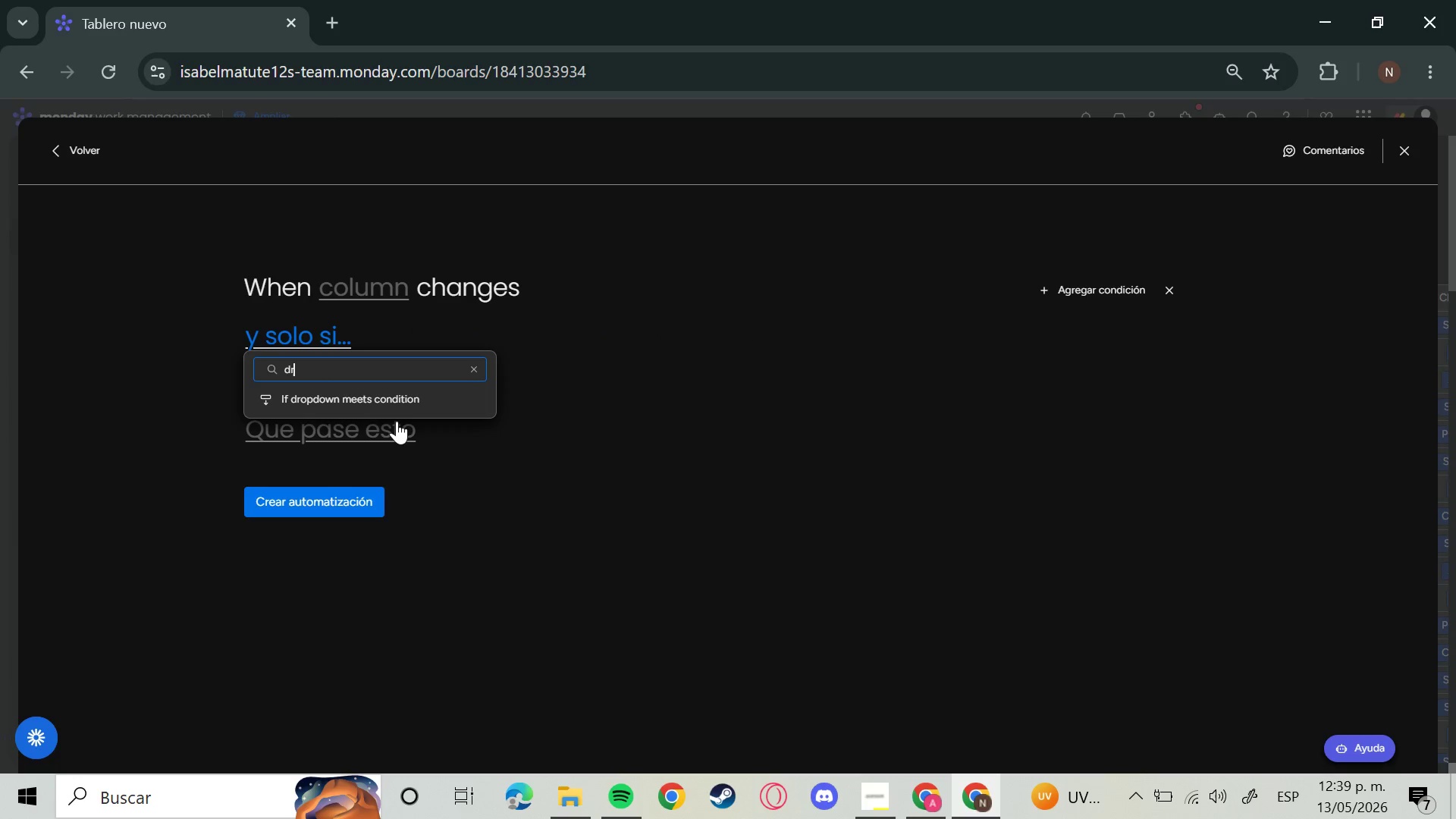 
key(Backspace)
 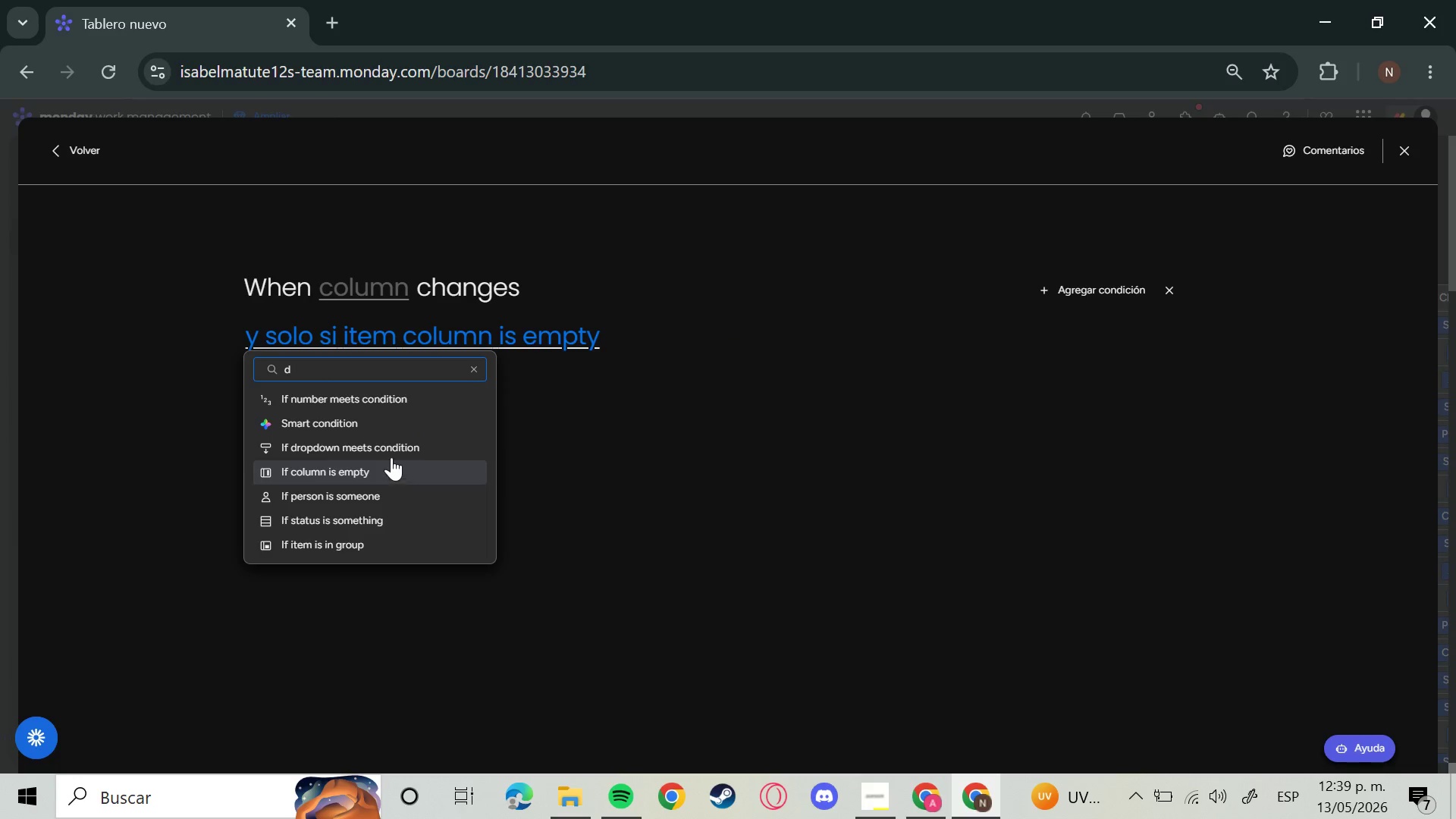 
left_click([391, 450])
 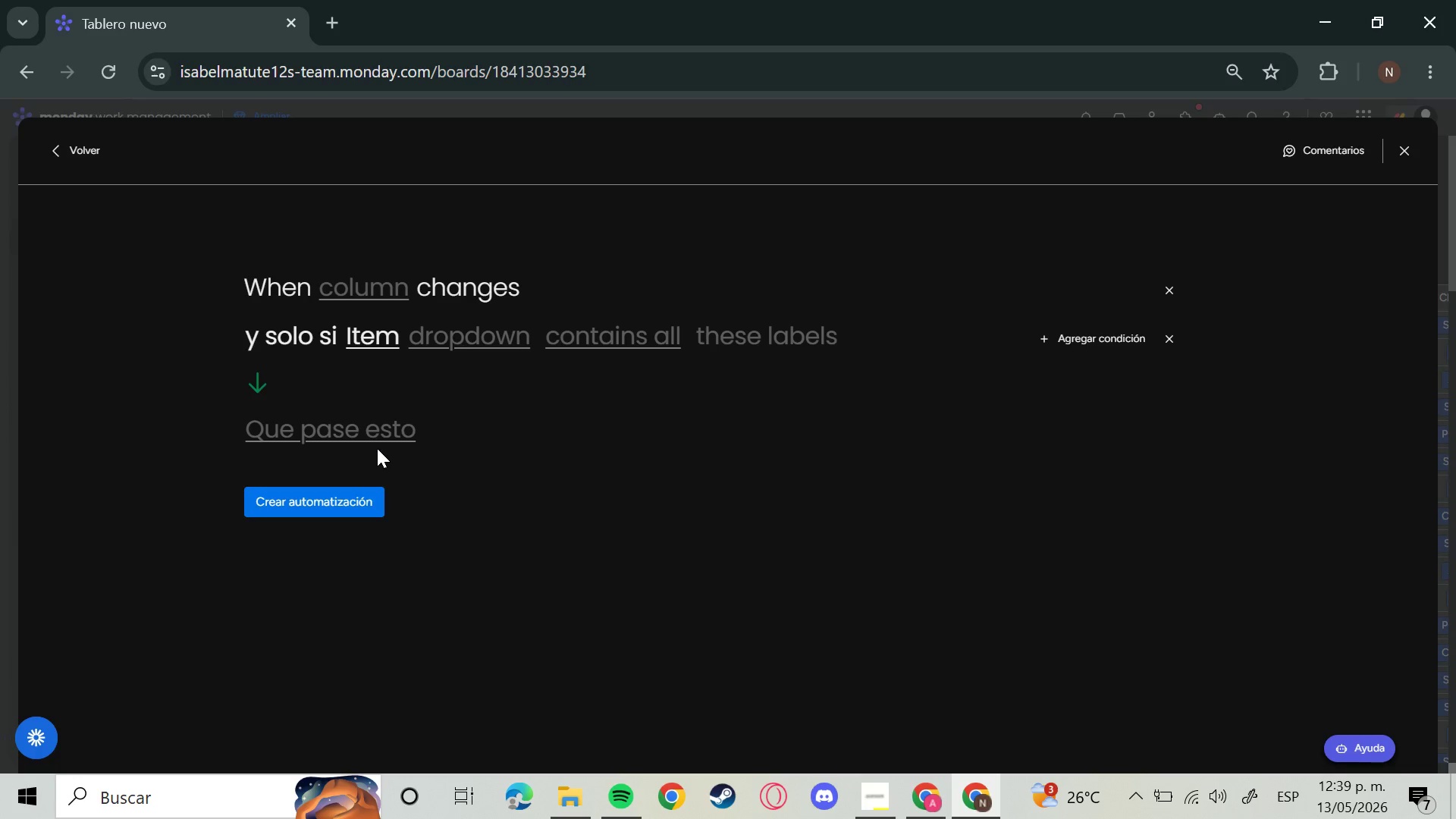 
wait(16.62)
 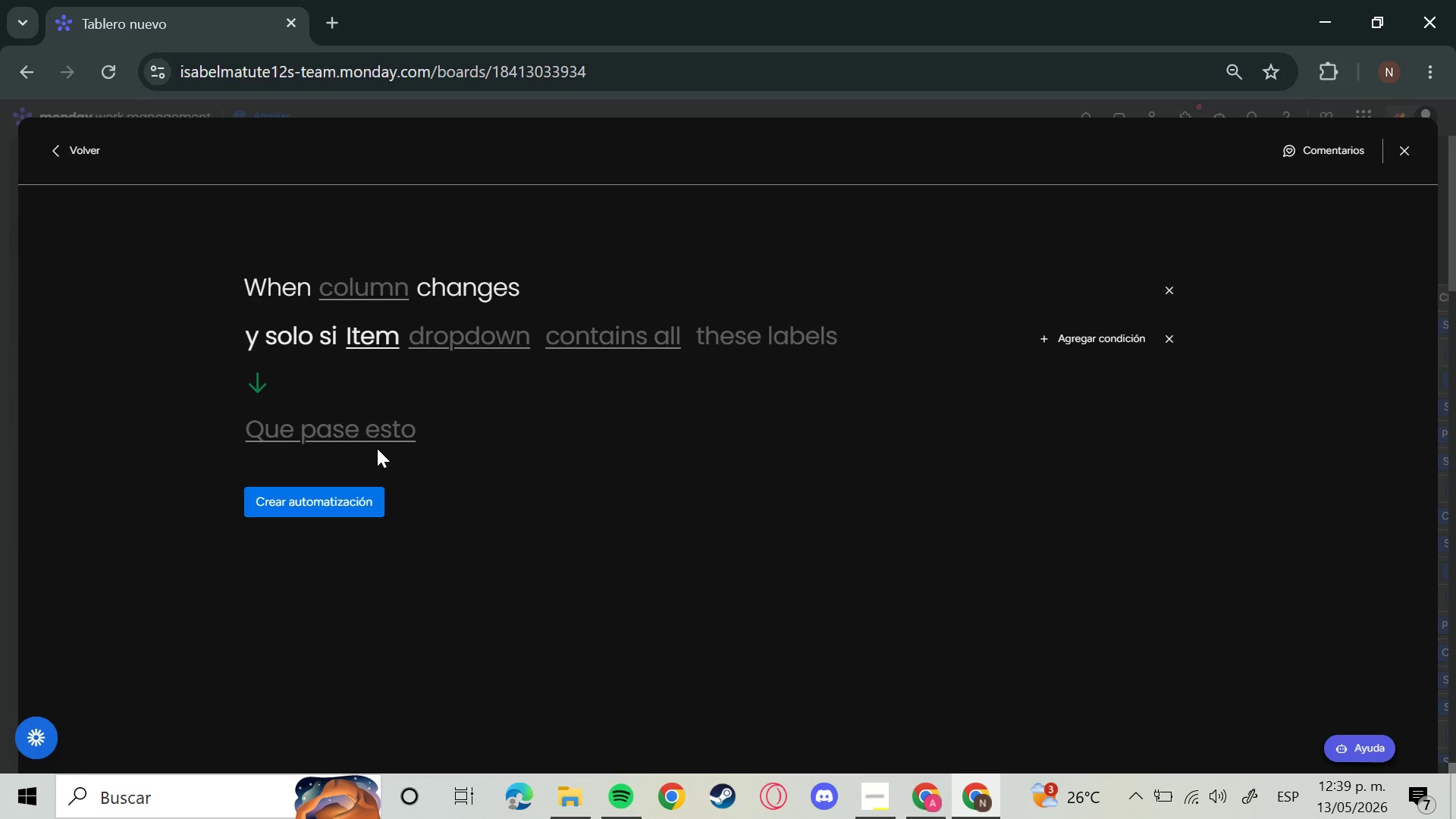 
left_click([877, 818])